 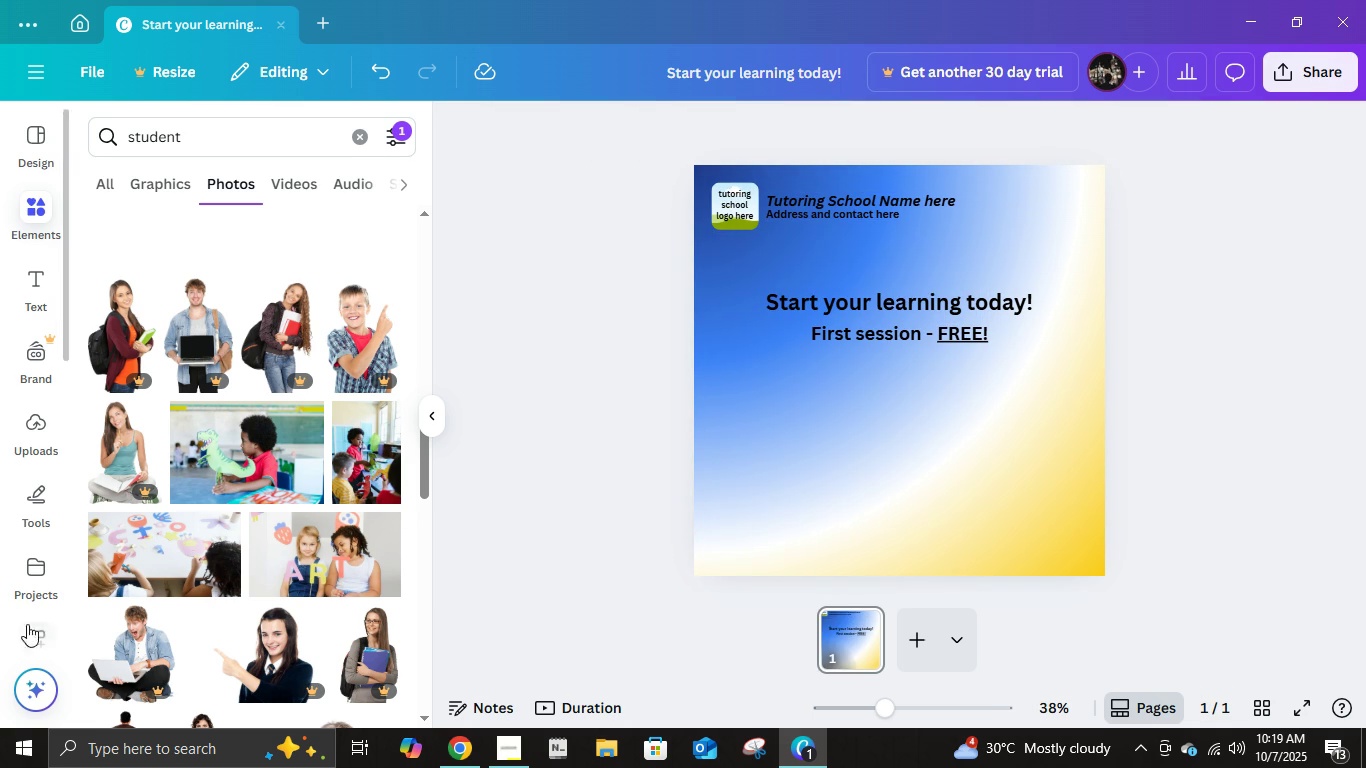 
scroll: coordinate [183, 616], scroll_direction: down, amount: 4.0
 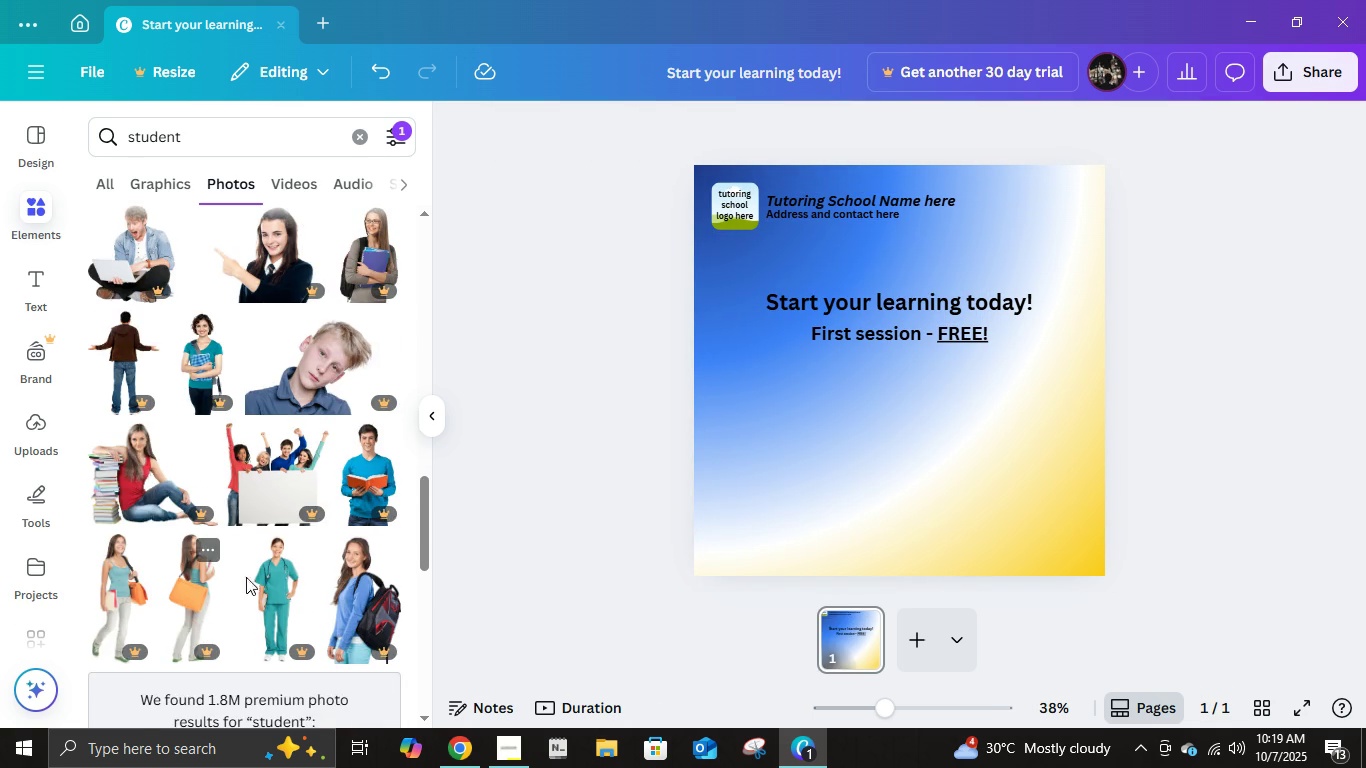 
scroll: coordinate [351, 407], scroll_direction: up, amount: 4.0
 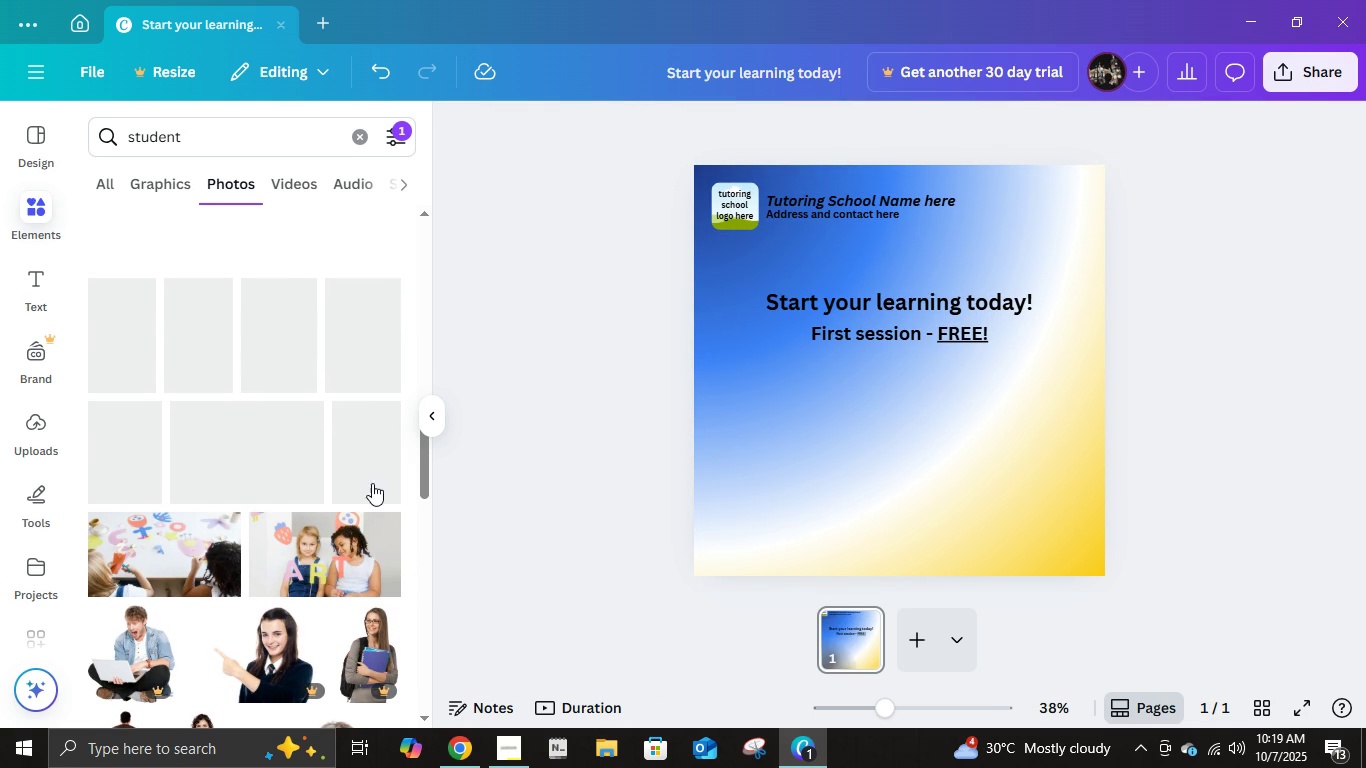 
left_click([372, 483])
 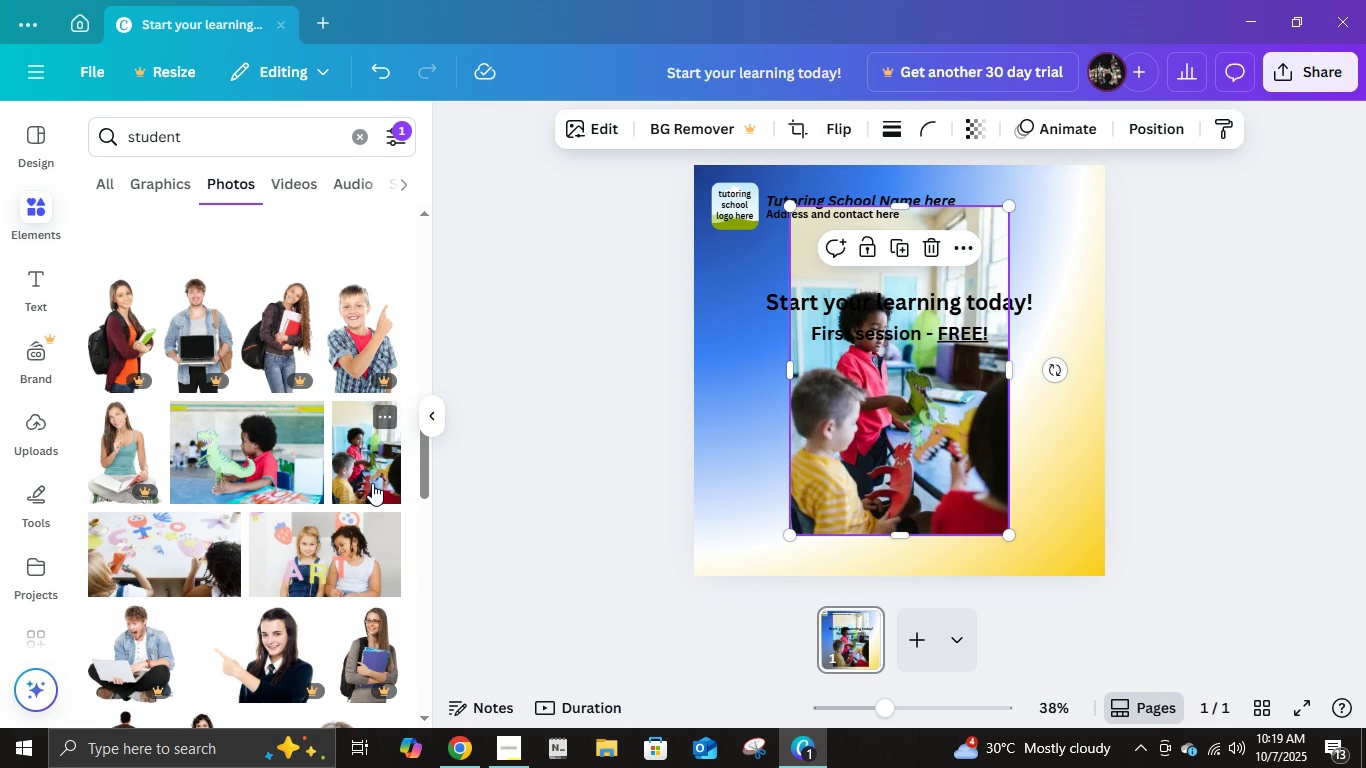 
left_click([372, 483])
 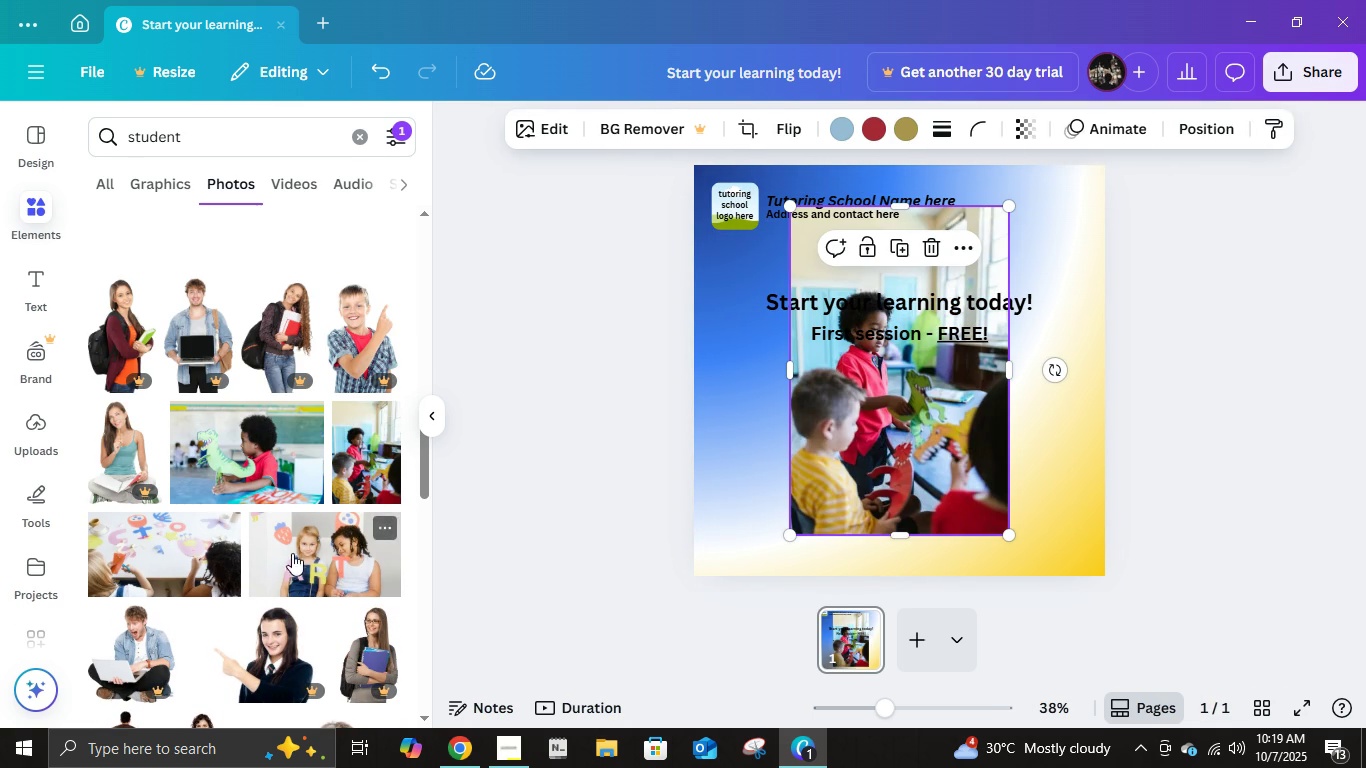 
scroll: coordinate [305, 567], scroll_direction: down, amount: 14.0
 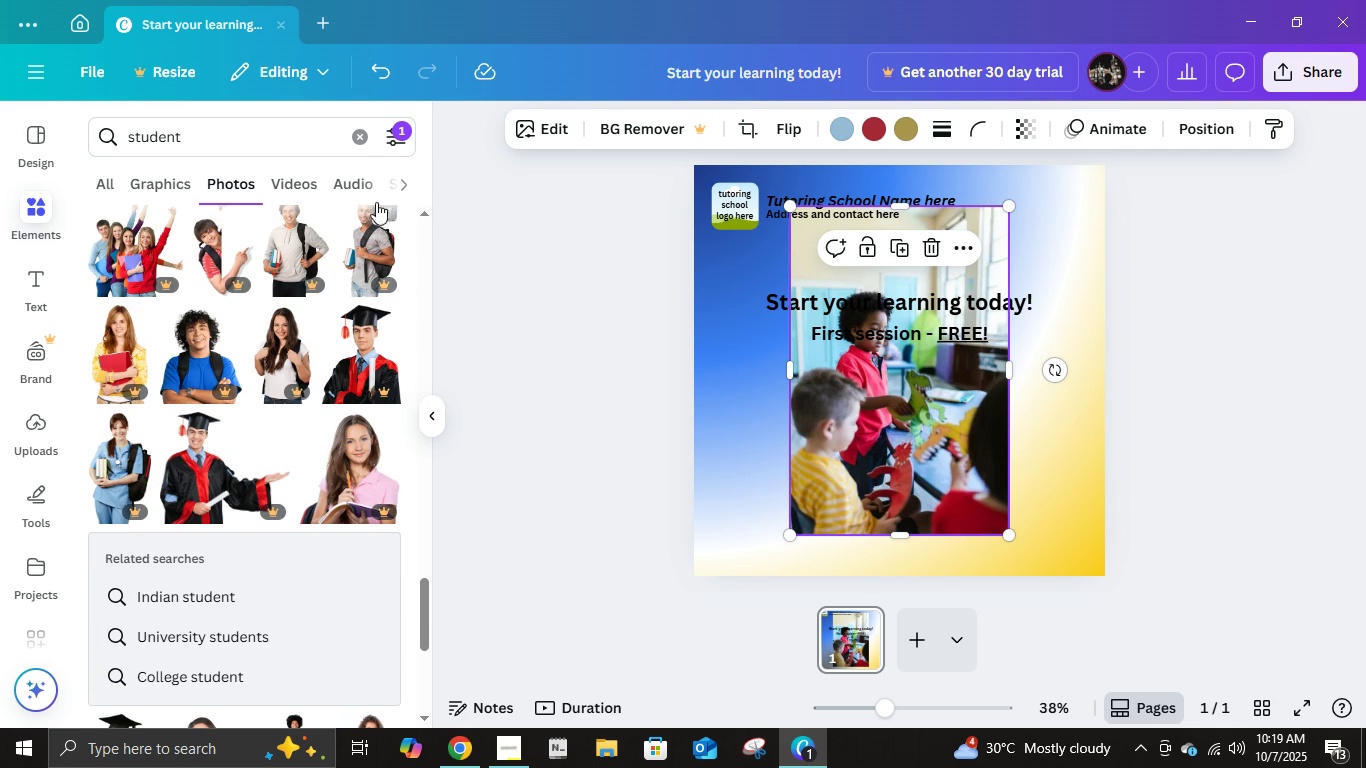 
left_click([398, 140])
 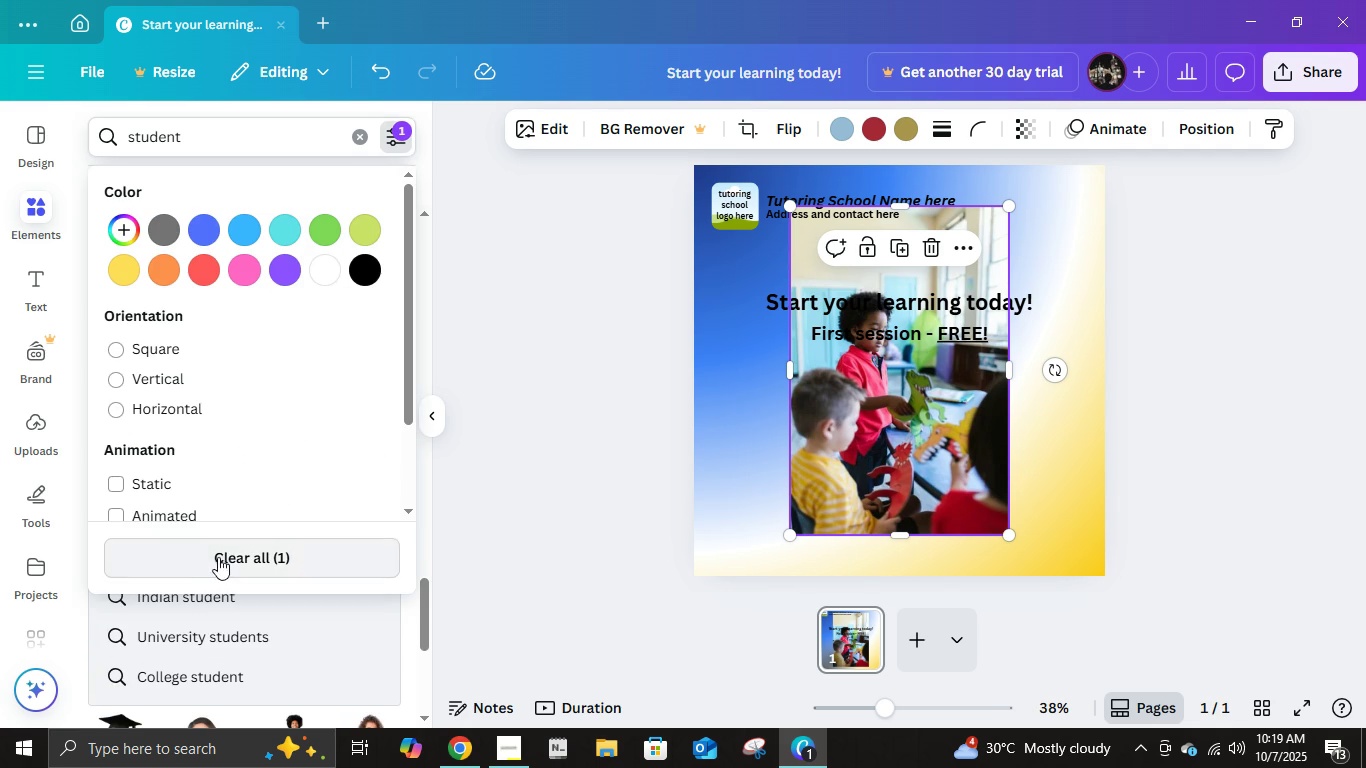 
left_click([218, 557])
 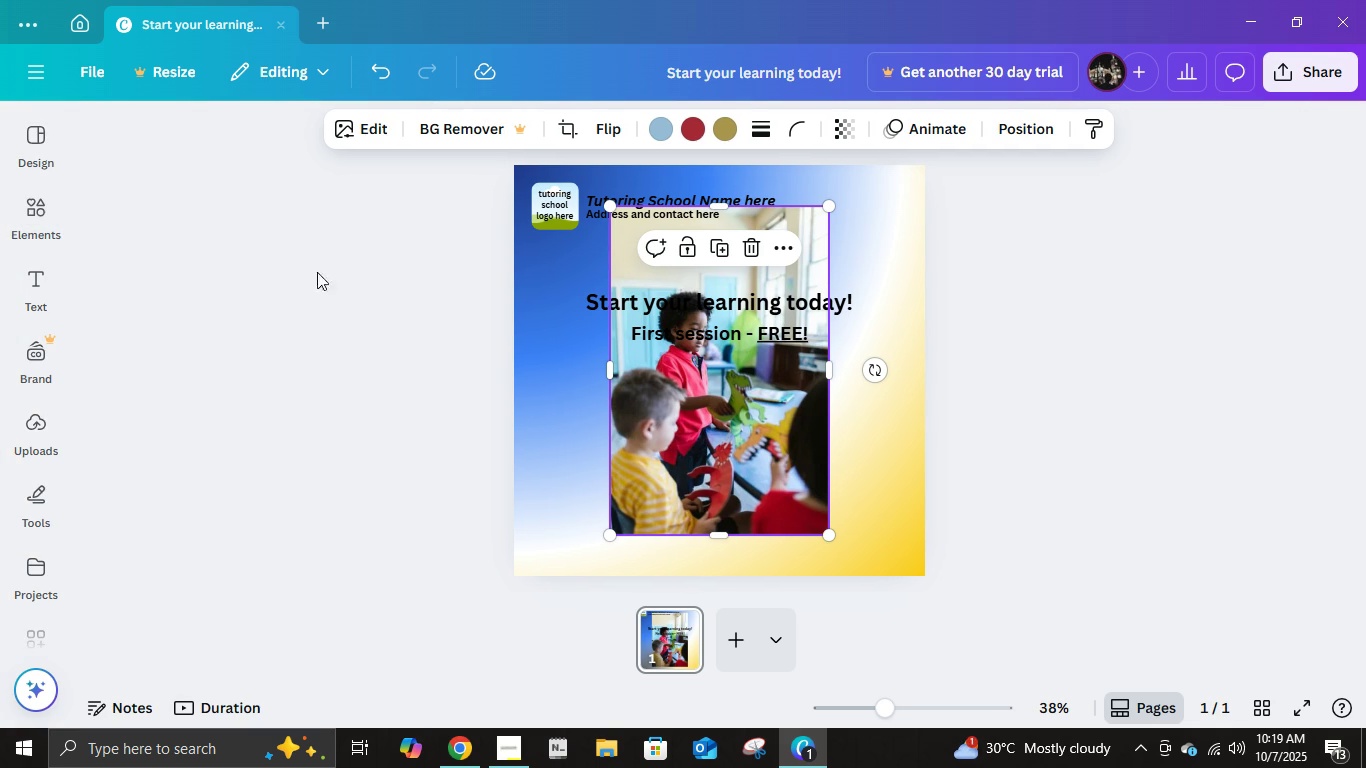 
left_click([29, 202])
 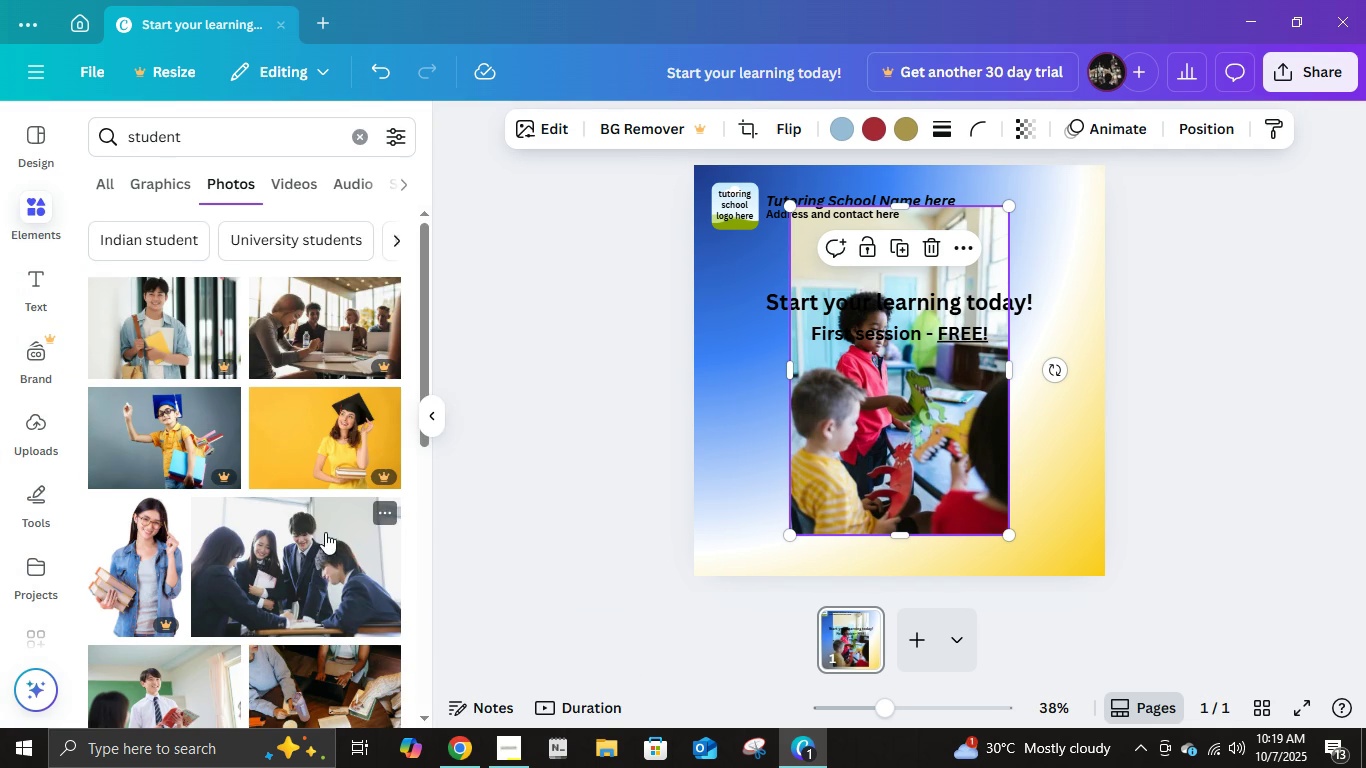 
scroll: coordinate [240, 553], scroll_direction: down, amount: 9.0
 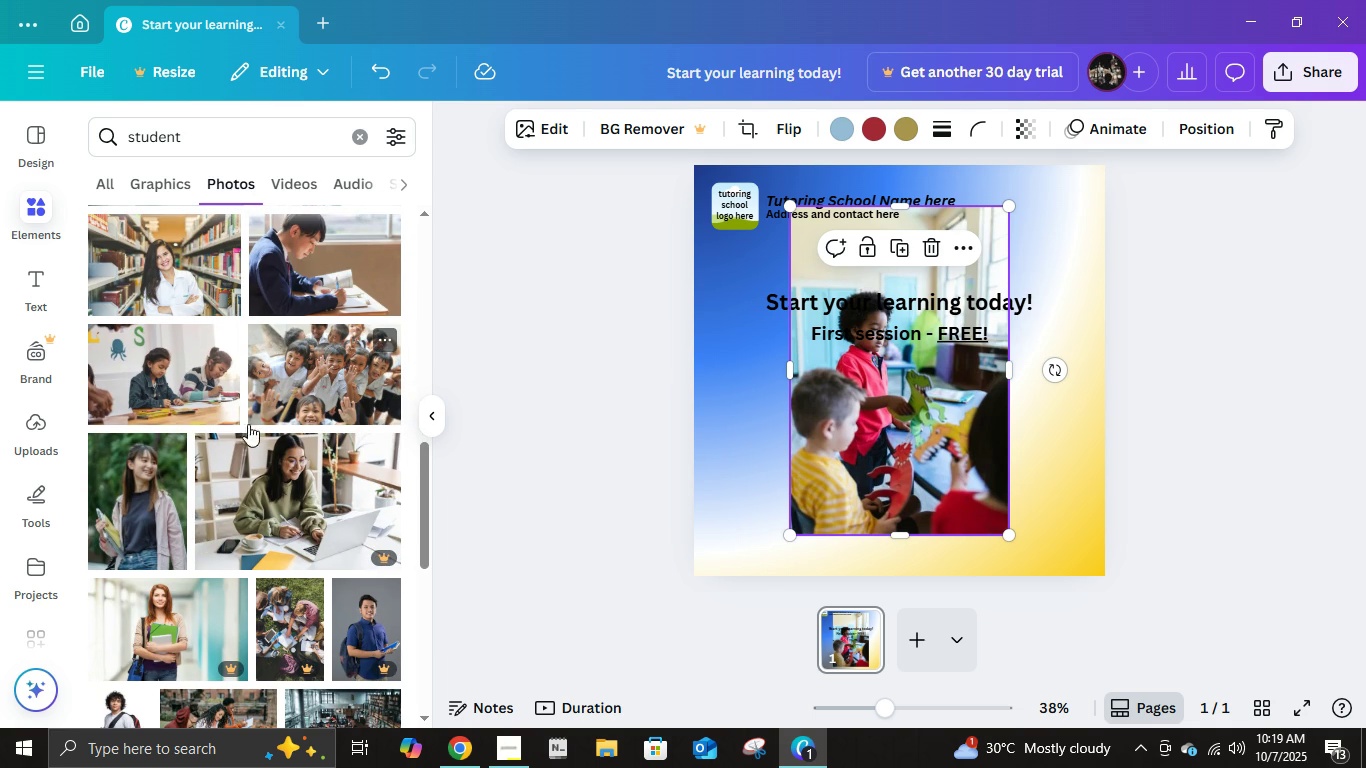 
scroll: coordinate [257, 445], scroll_direction: up, amount: 5.0
 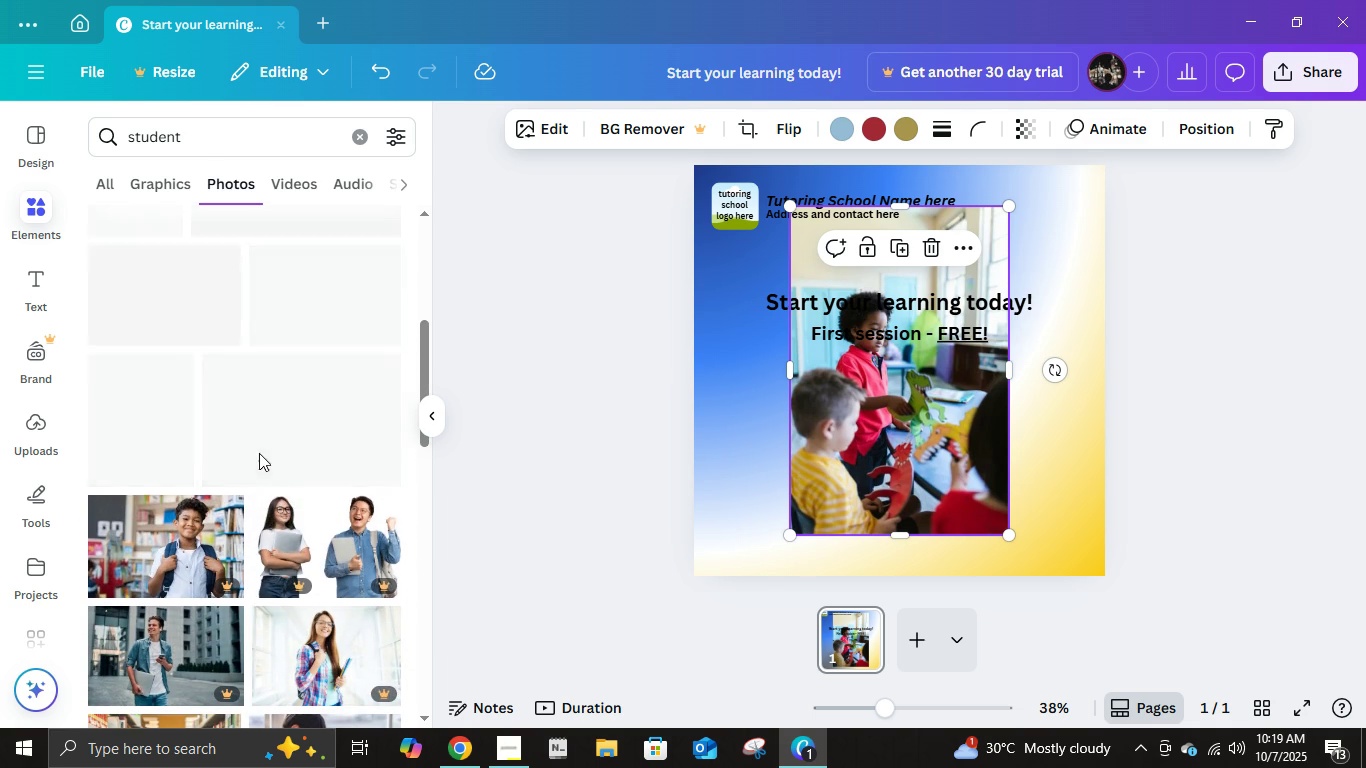 
scroll: coordinate [331, 554], scroll_direction: down, amount: 6.0
 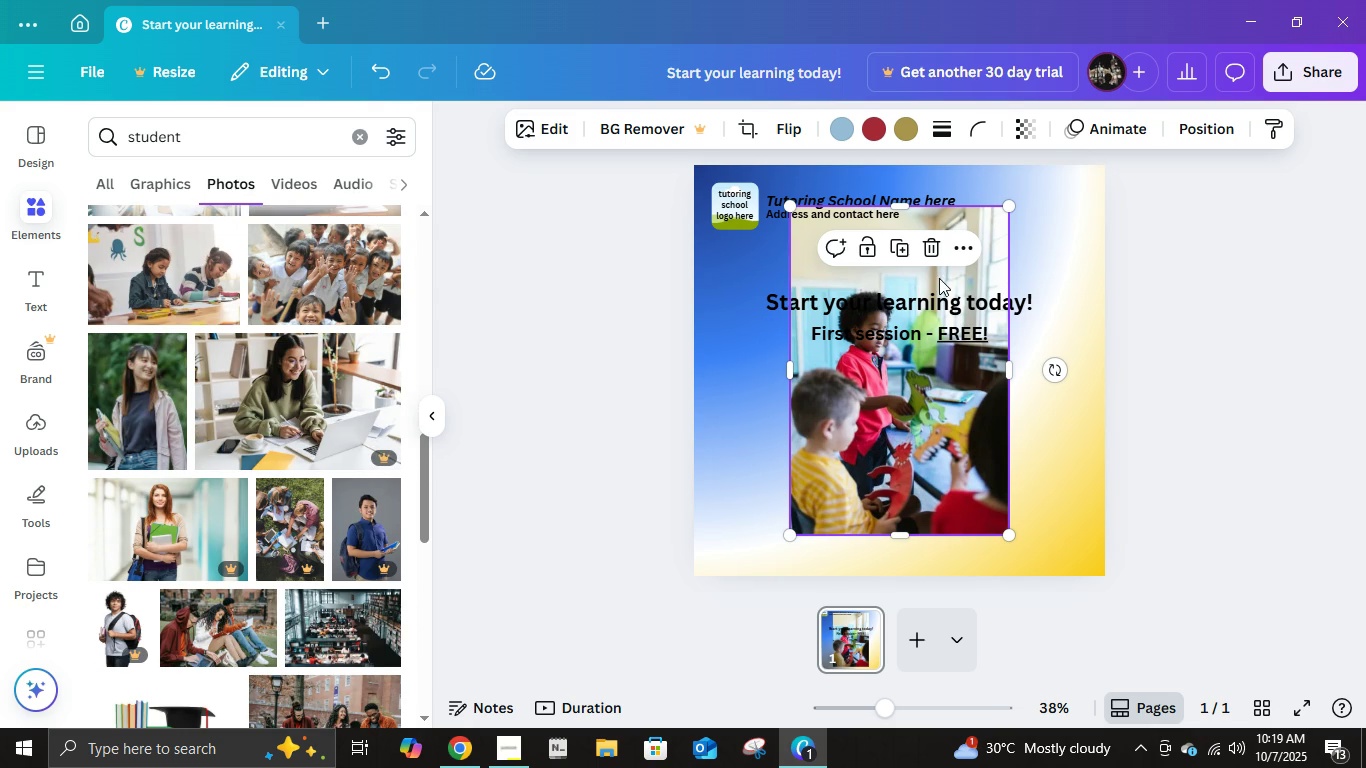 
left_click([931, 250])